 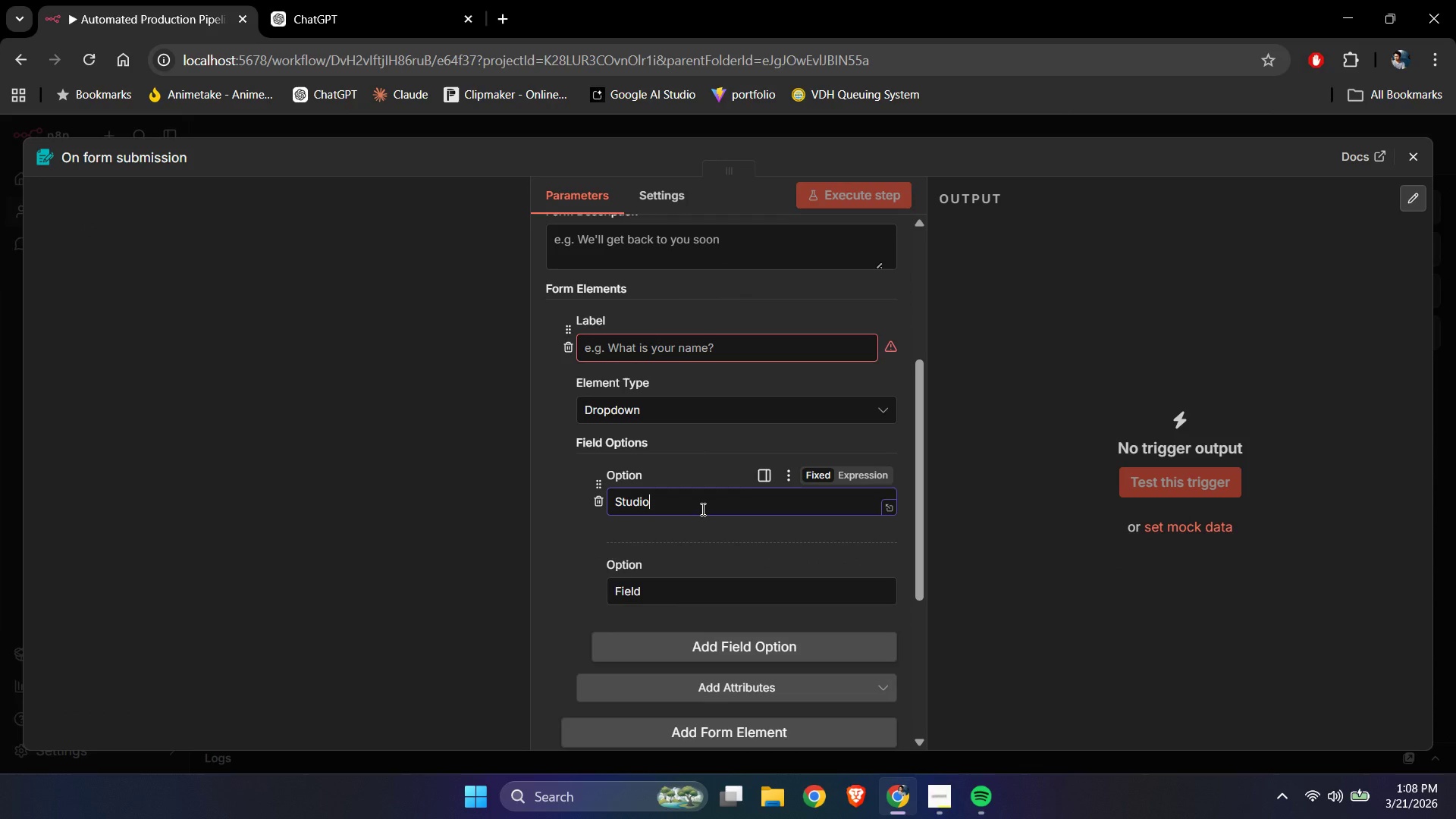 
type( Sessions)
 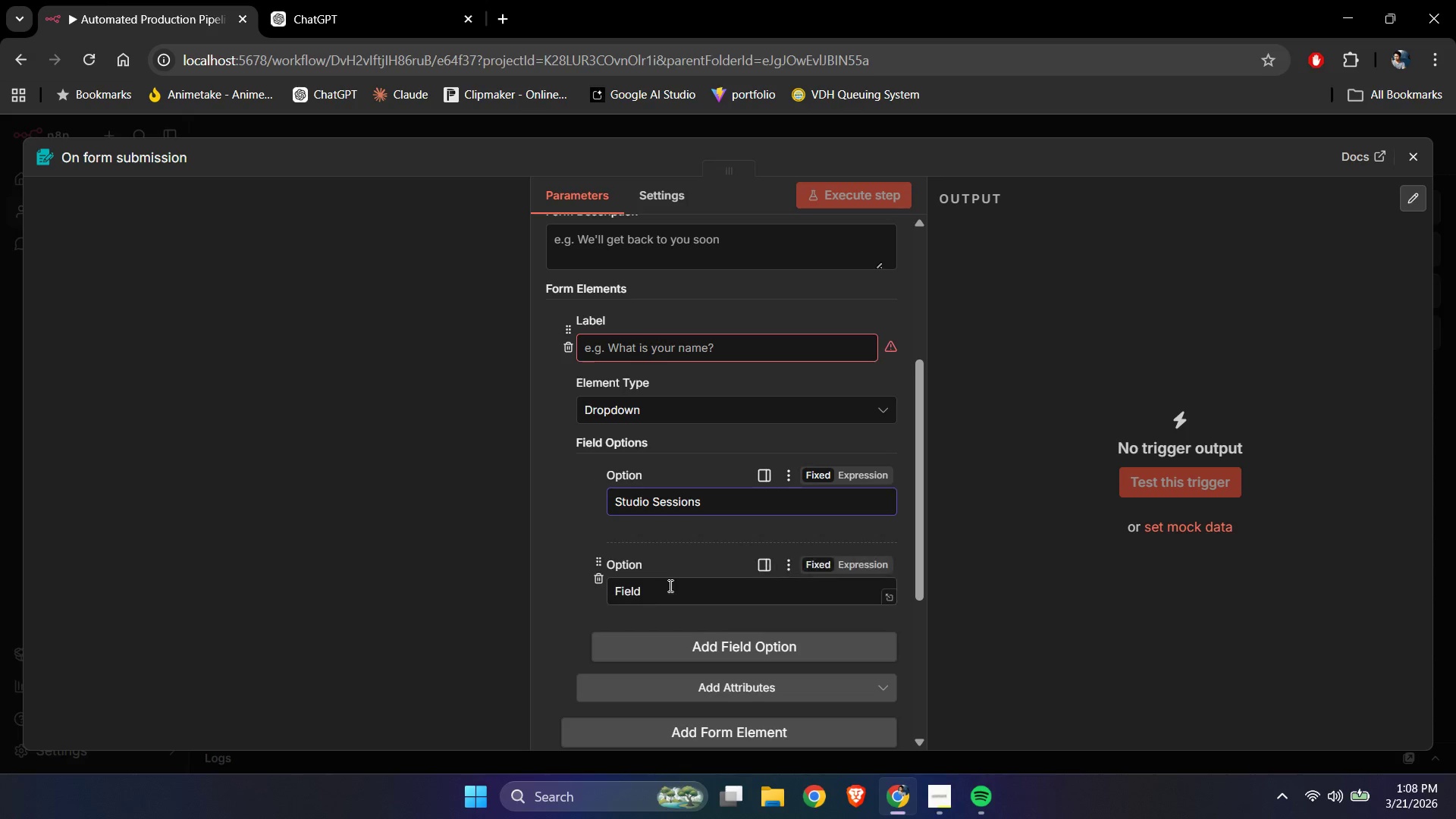 
left_click([666, 595])
 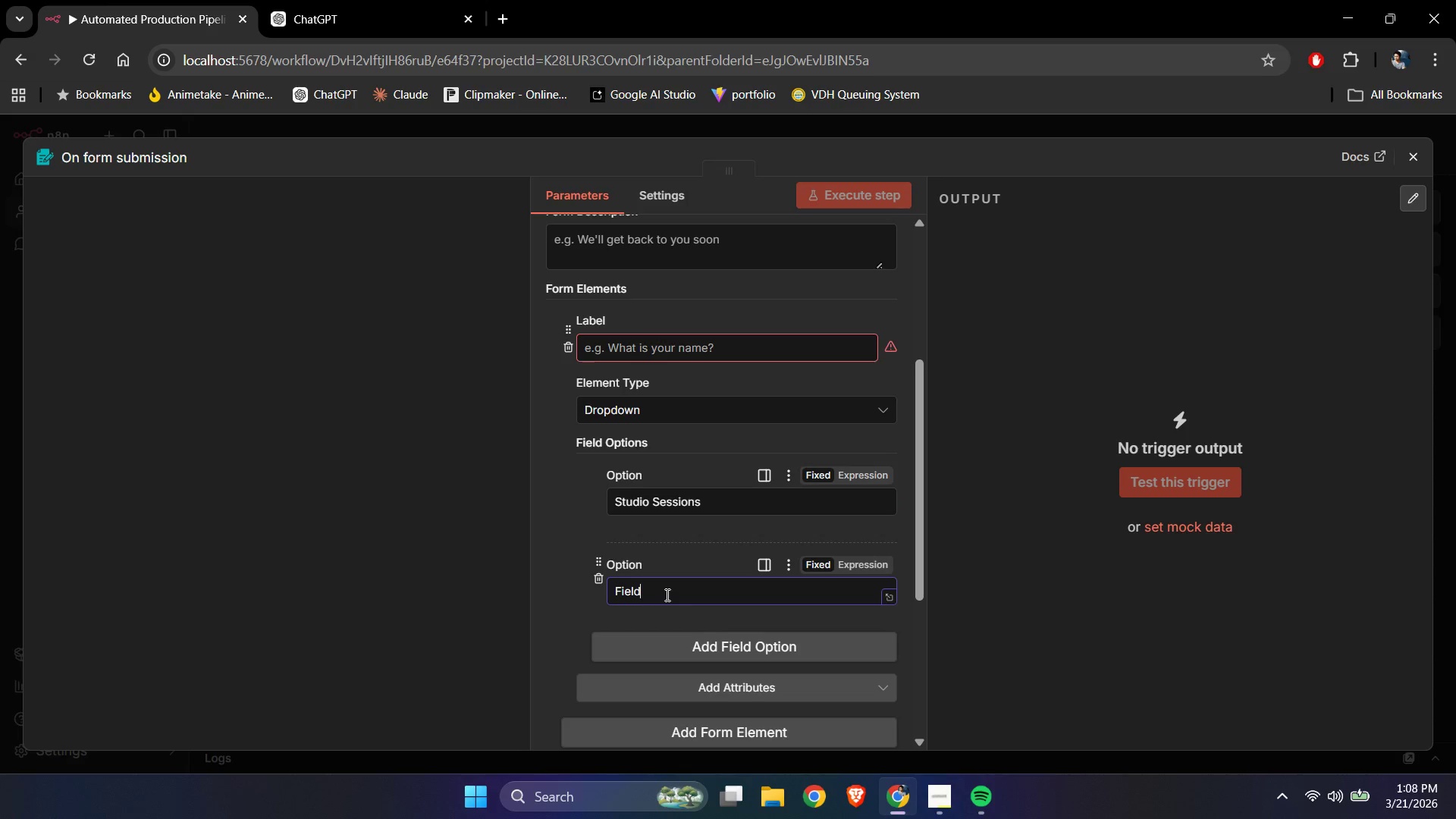 
type( Expedition)
 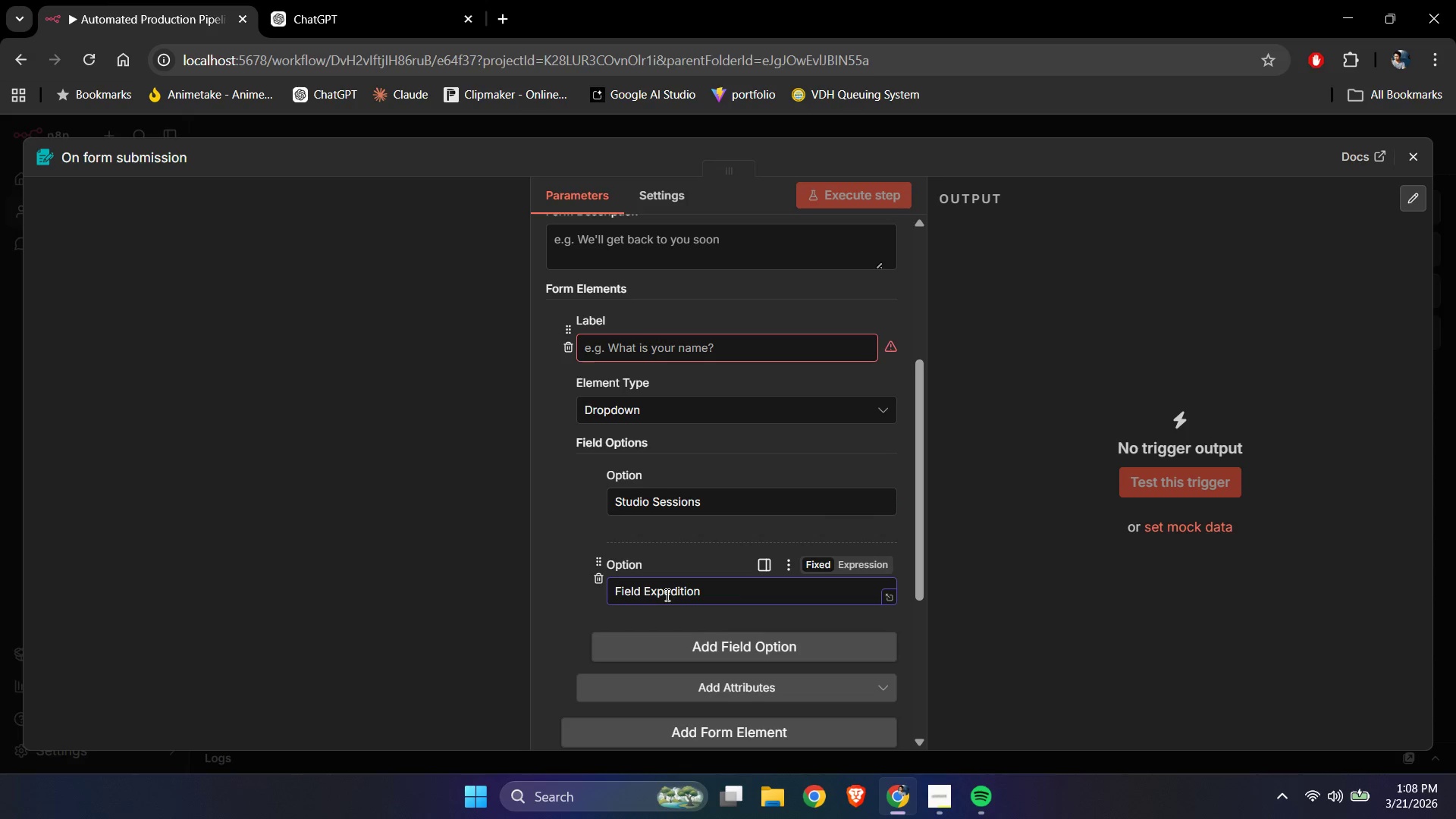 
key(S)
 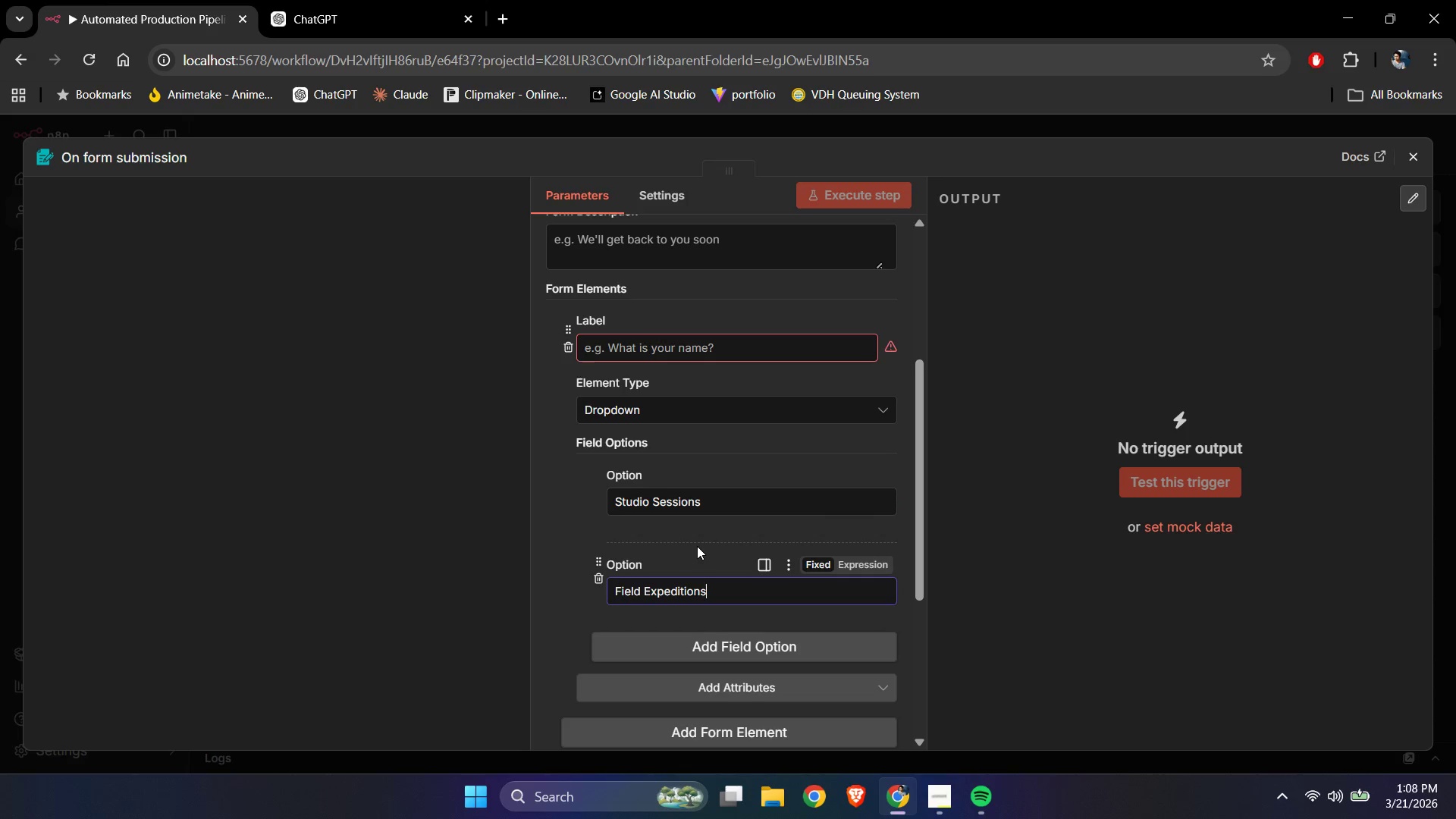 
left_click([697, 546])
 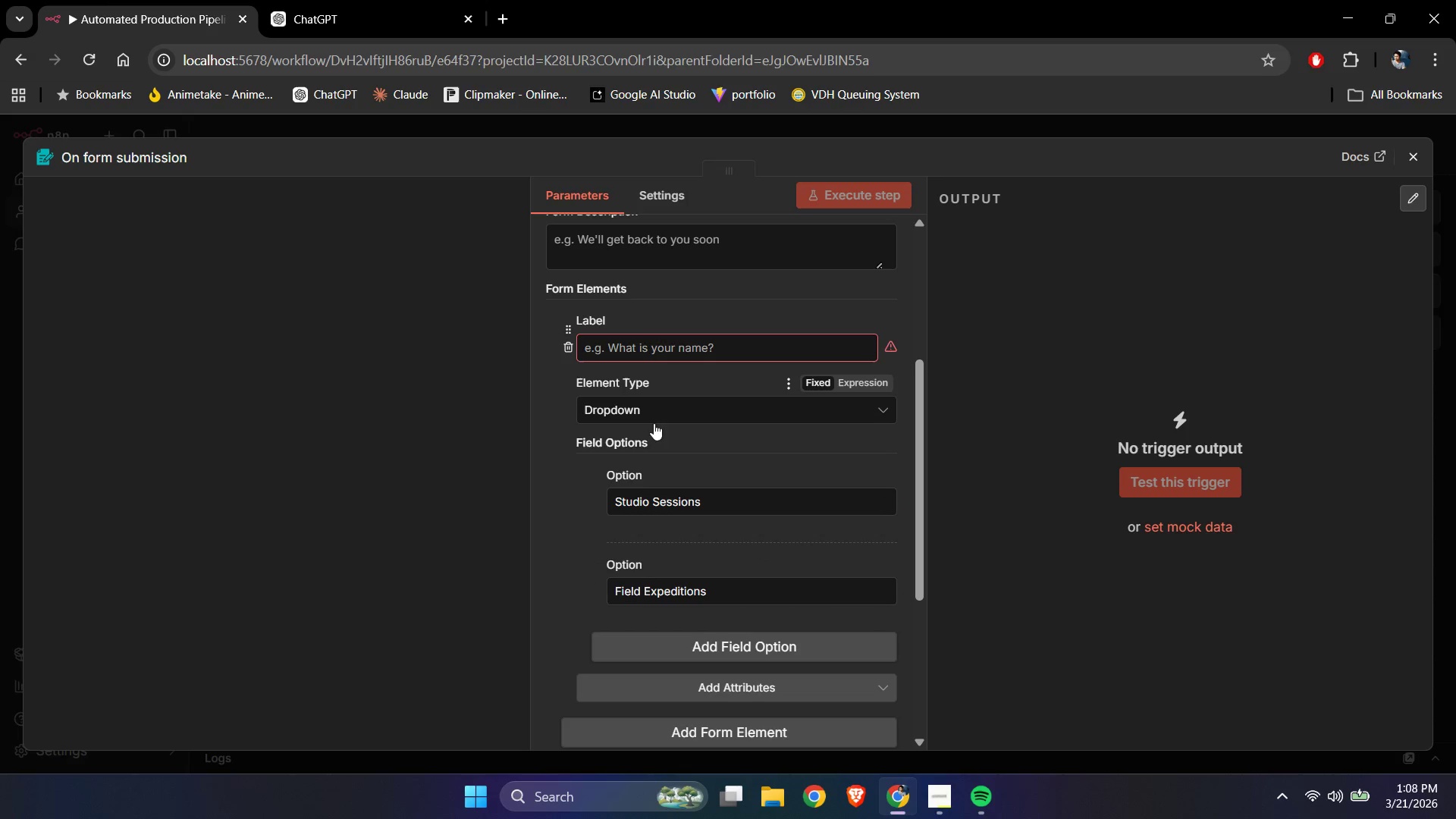 
left_click([637, 334])
 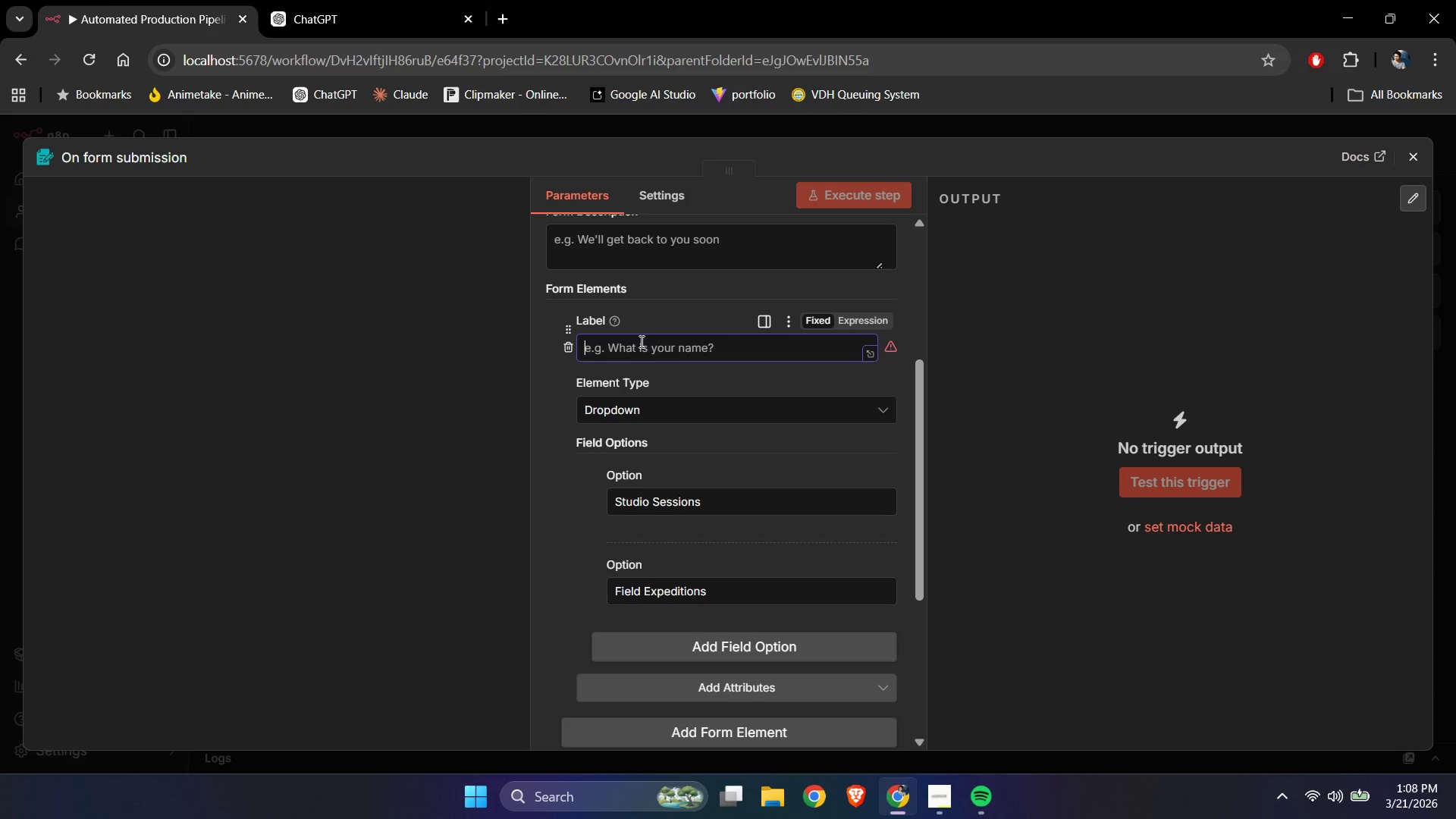 
hold_key(key=ShiftLeft, duration=1.5)
 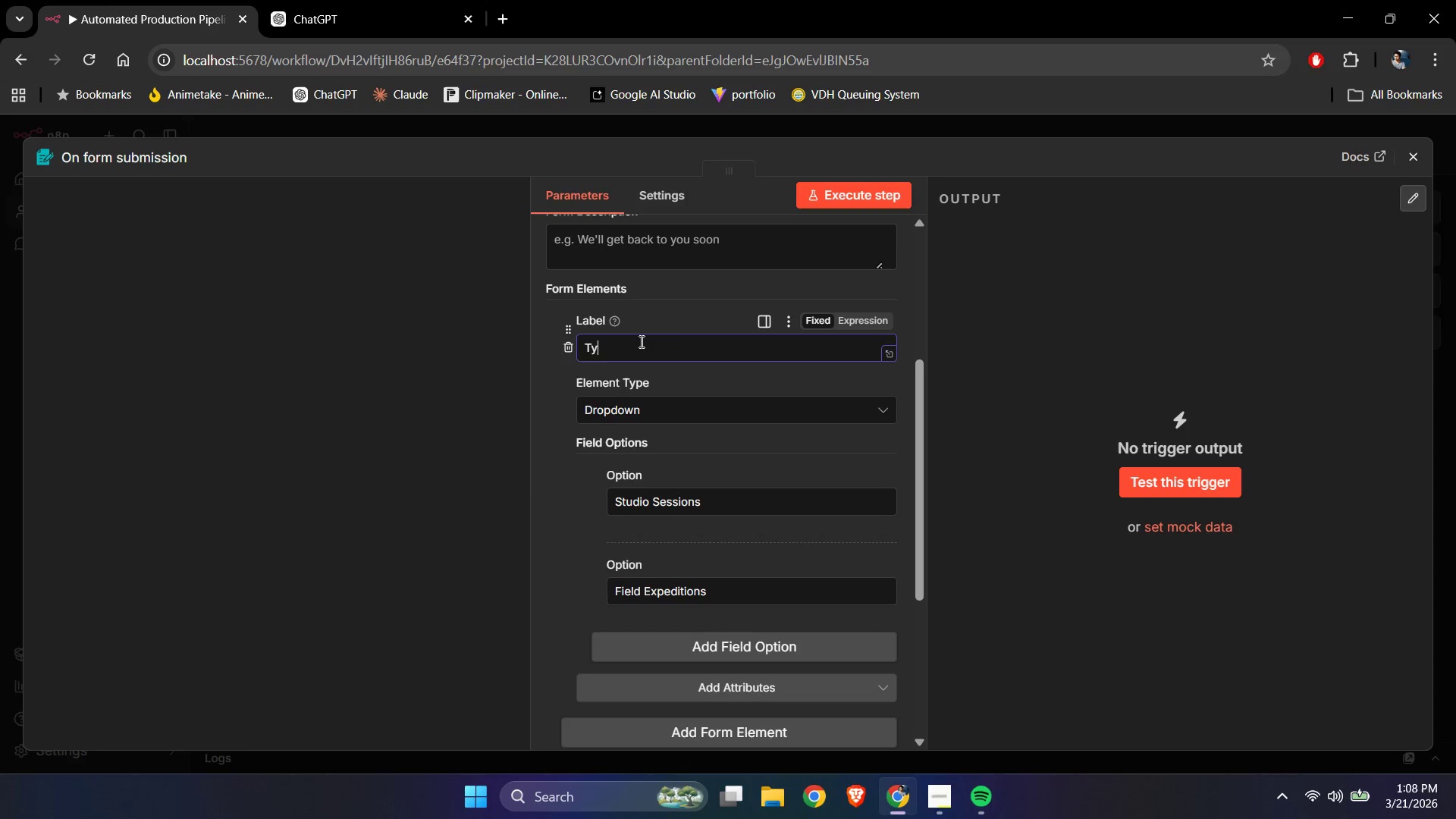 
type(Type)
 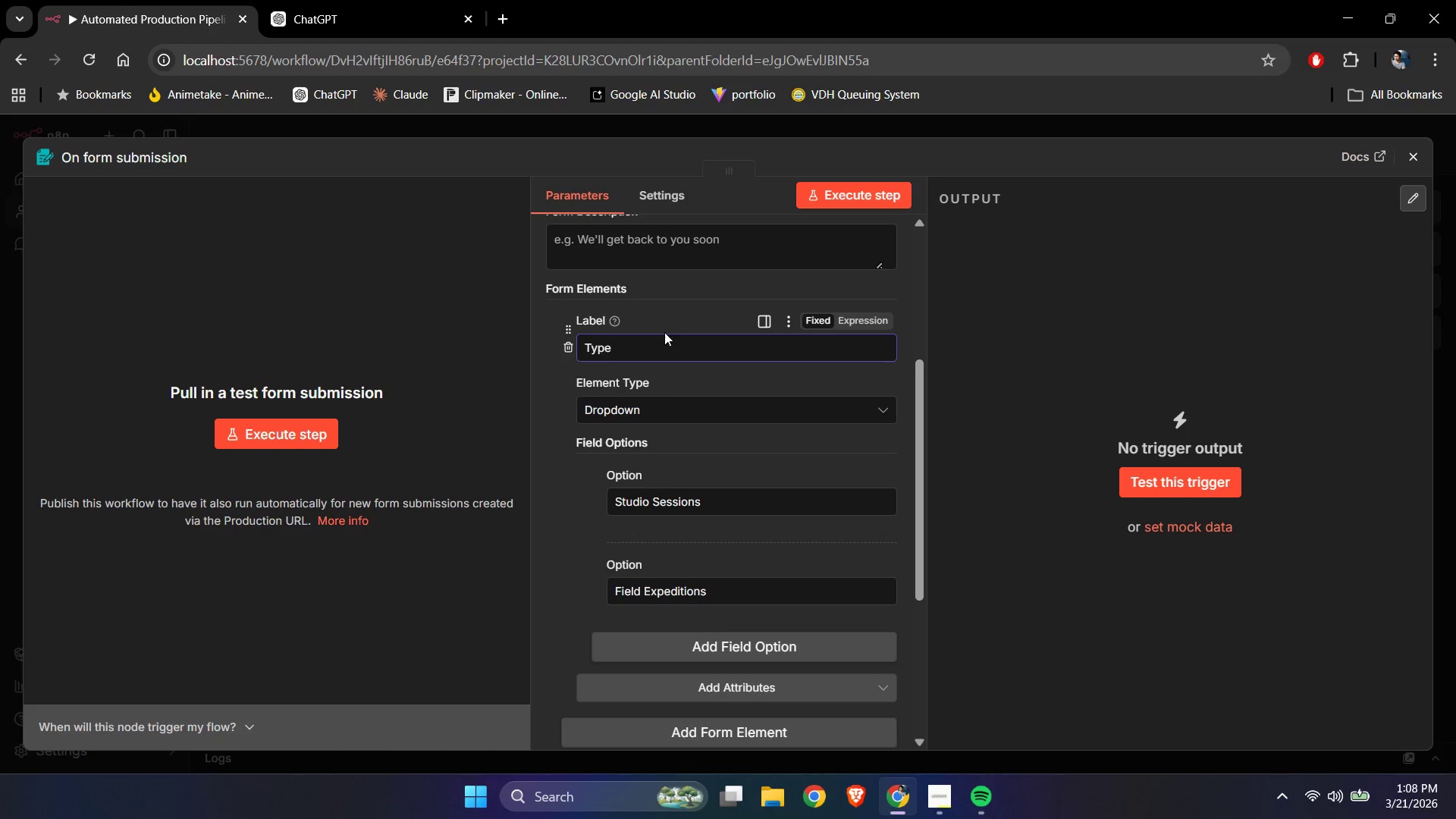 
left_click([664, 332])
 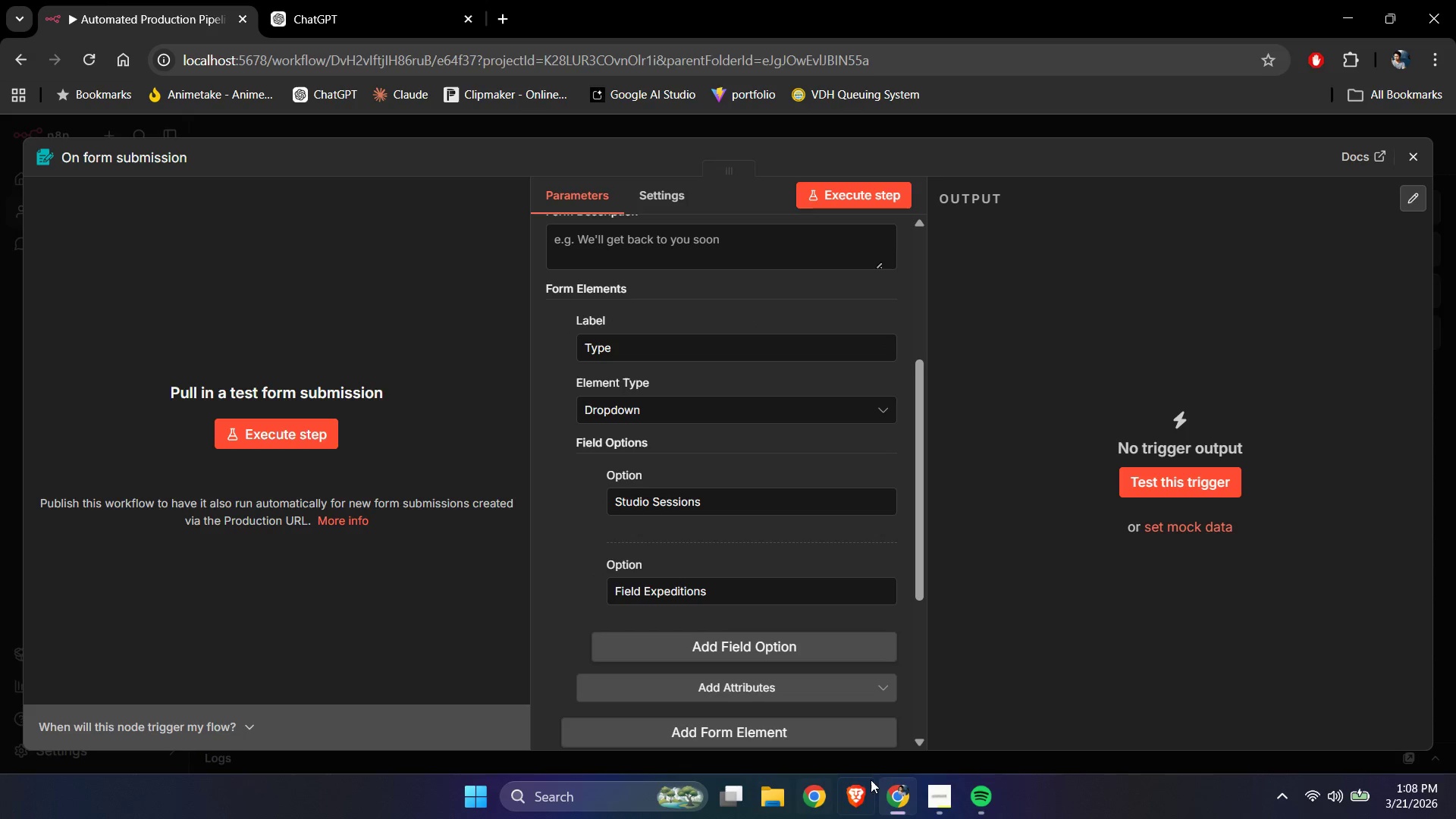 
left_click([883, 811])